 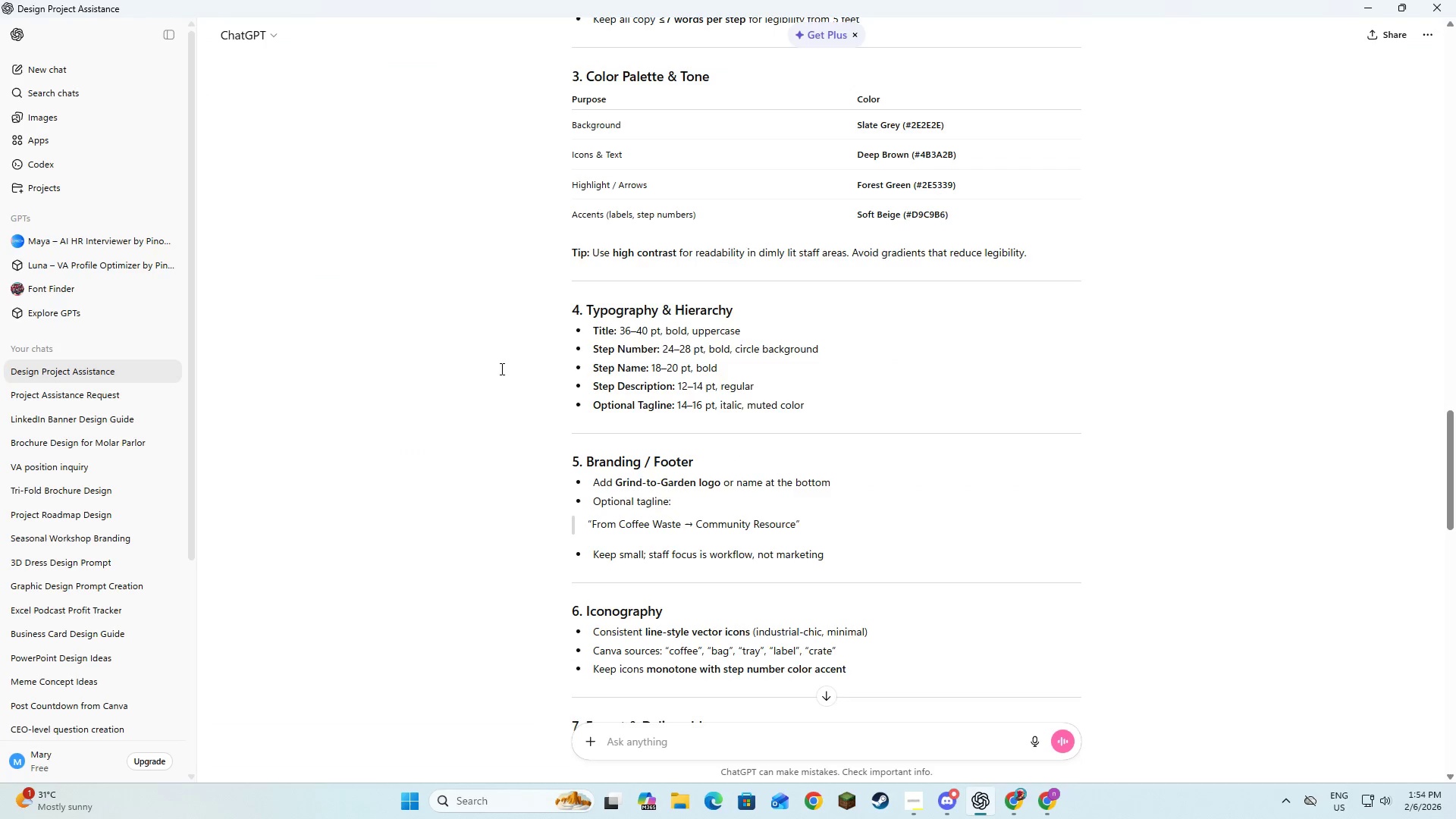 
key(Alt+Tab)
 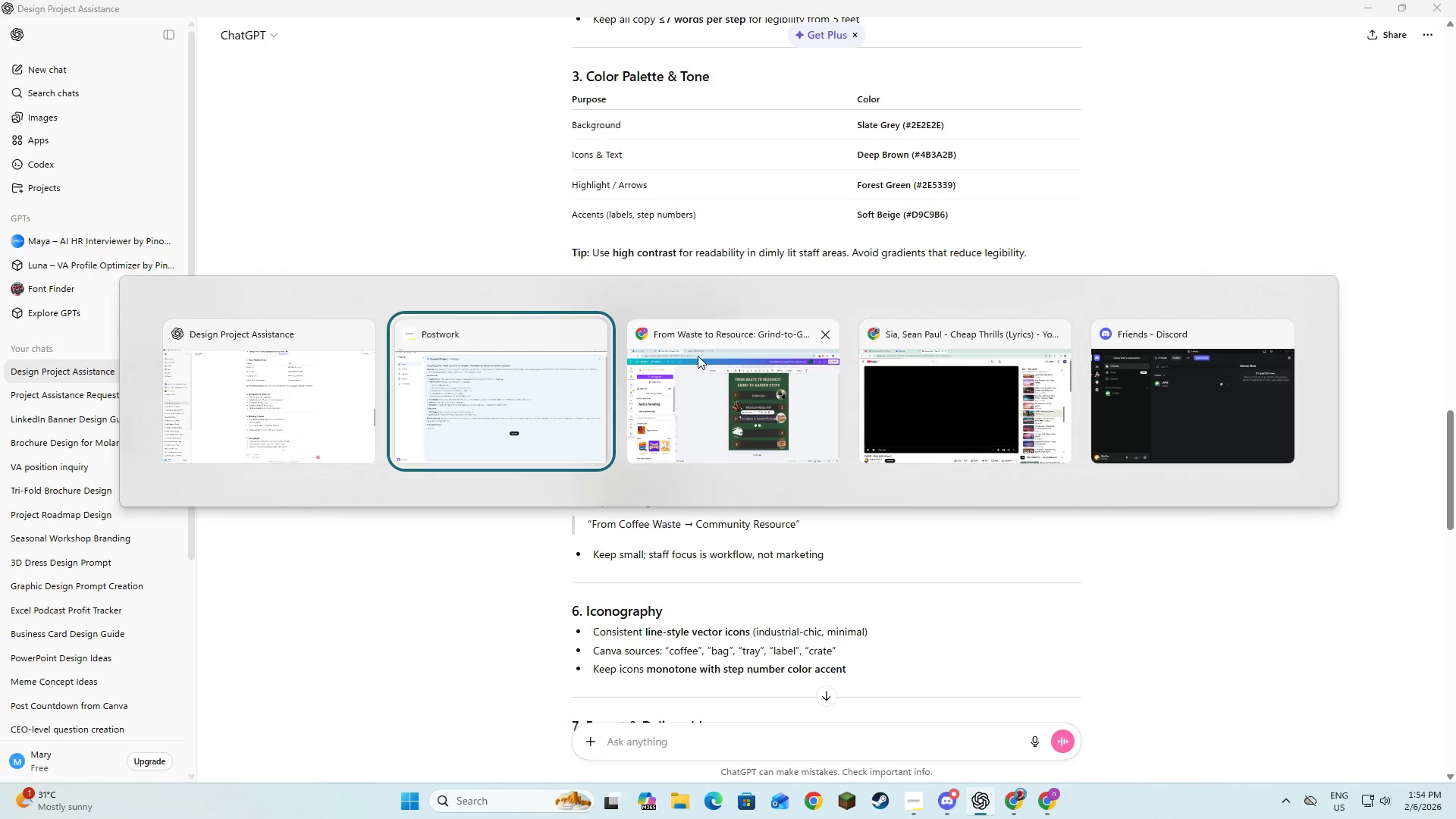 
key(Alt+Tab)
 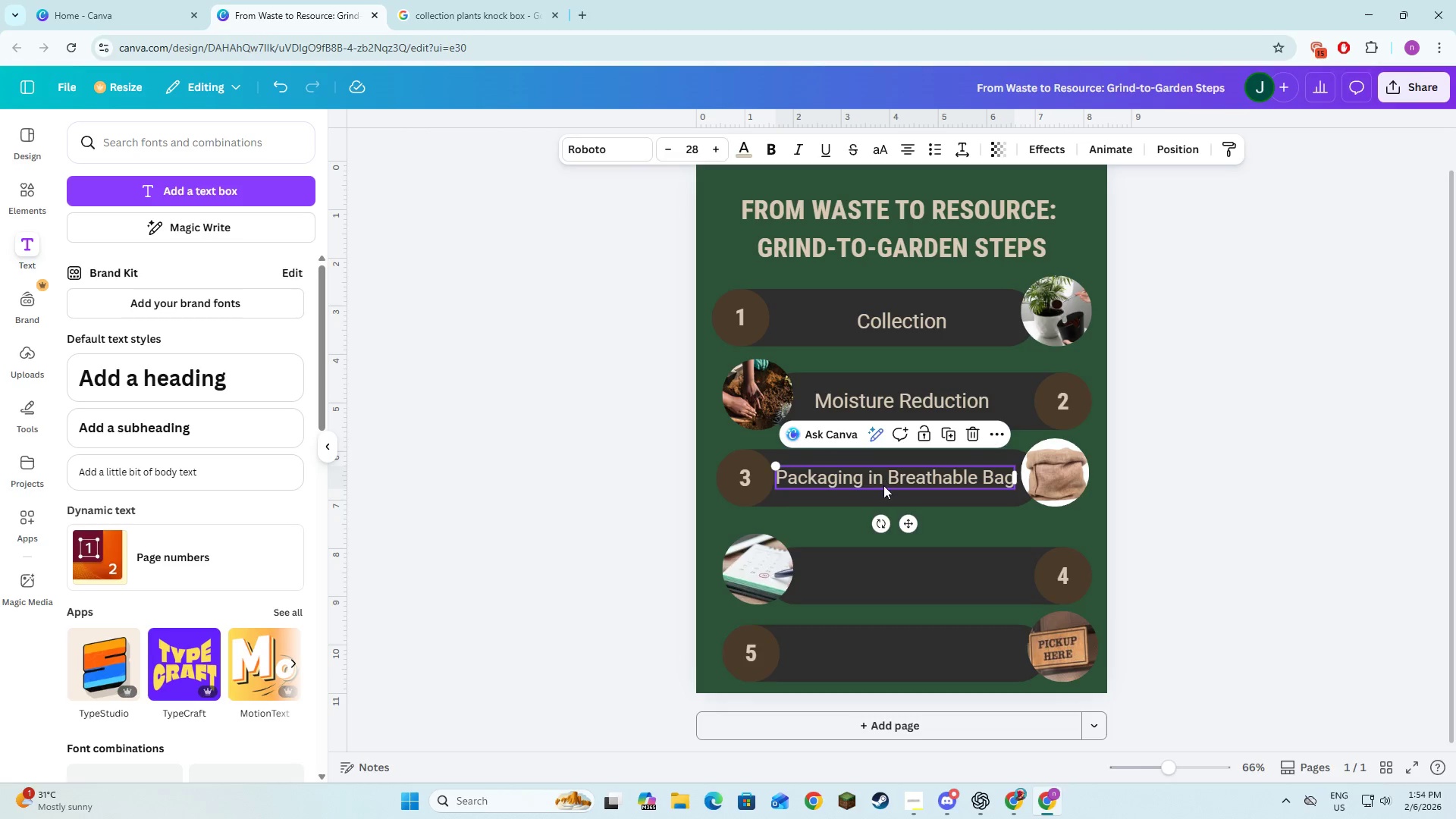 
double_click([883, 485])
 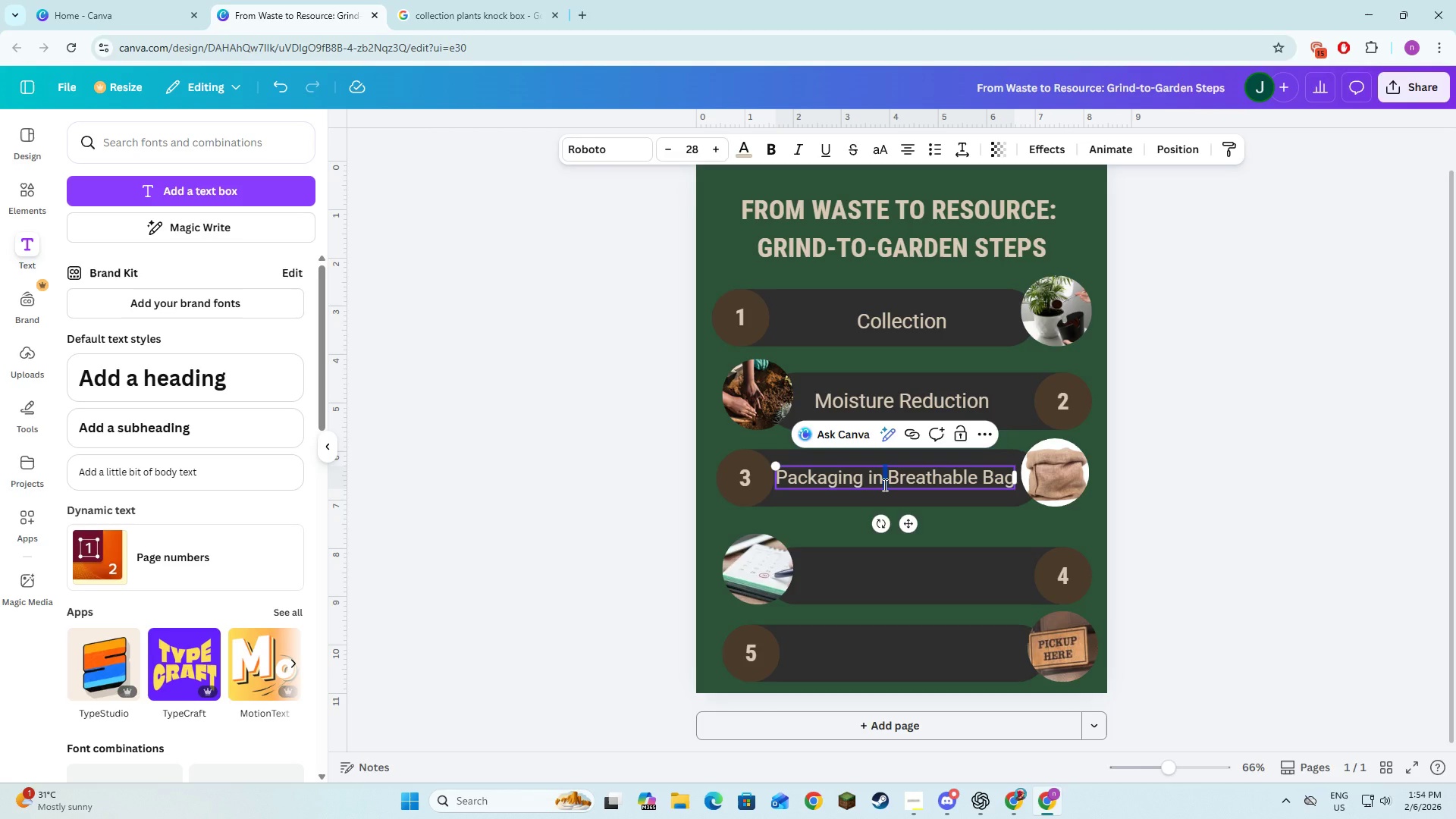 
key(Control+A)
 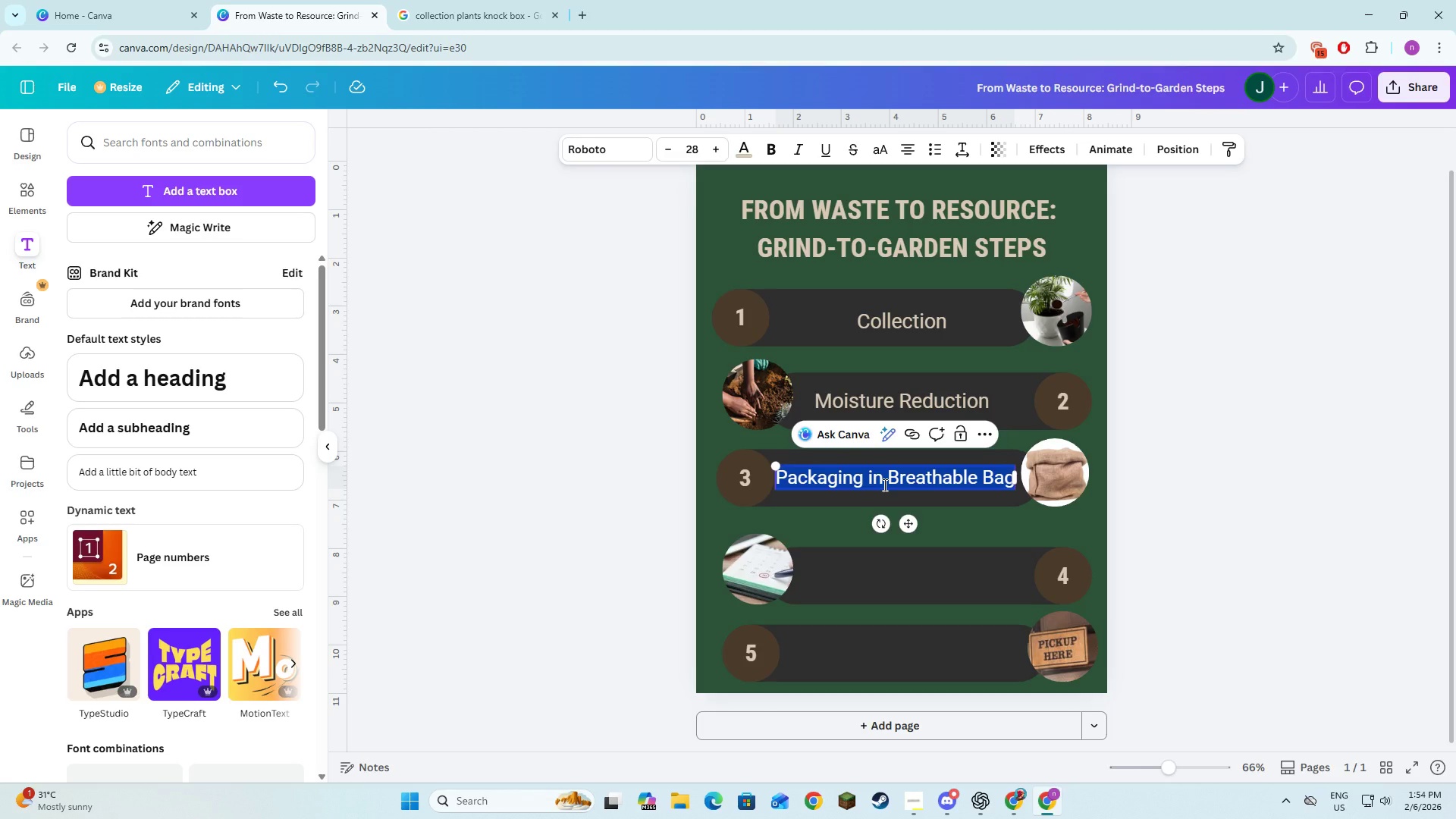 
key(Alt+Tab)
 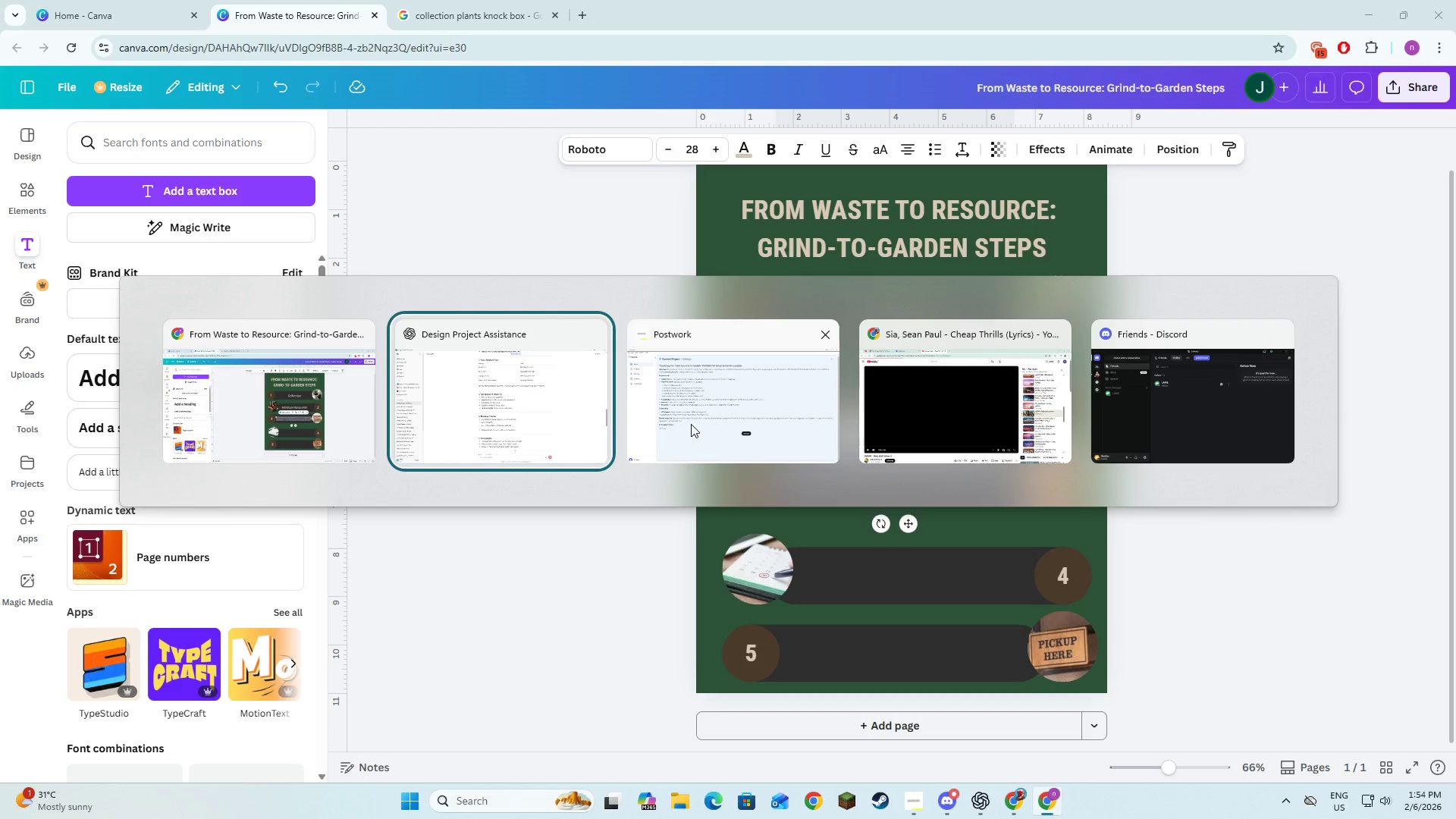 
left_click([691, 424])